 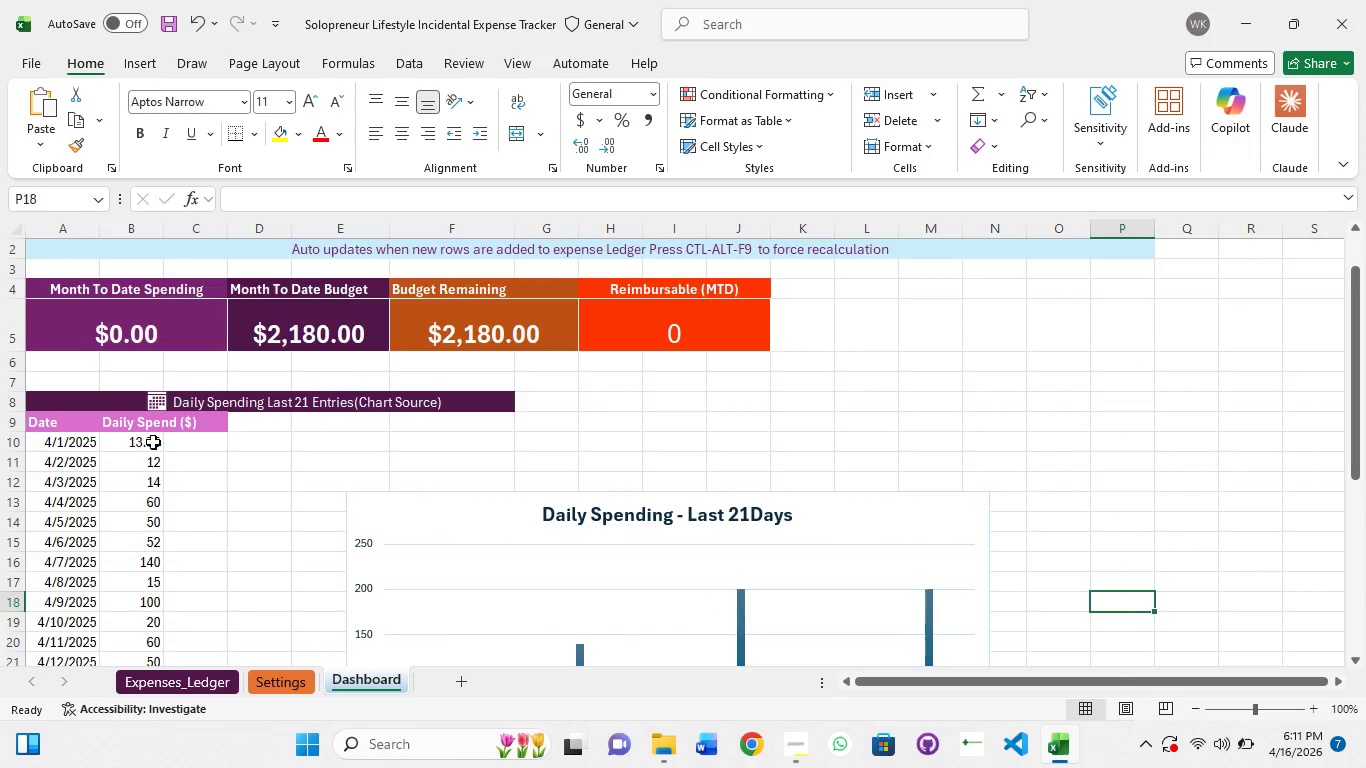 
left_click([54, 425])
 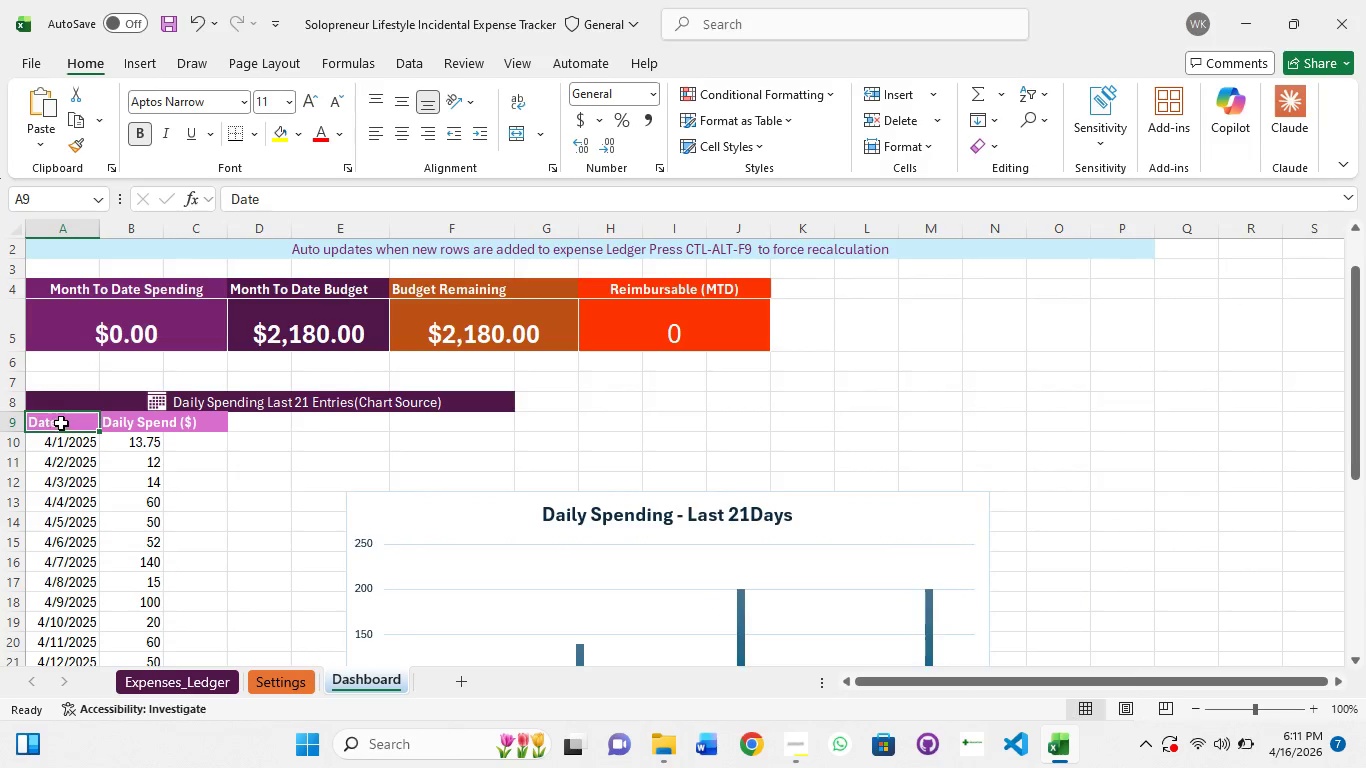 
hold_key(key=ShiftLeft, duration=1.33)
left_click([190, 421])
 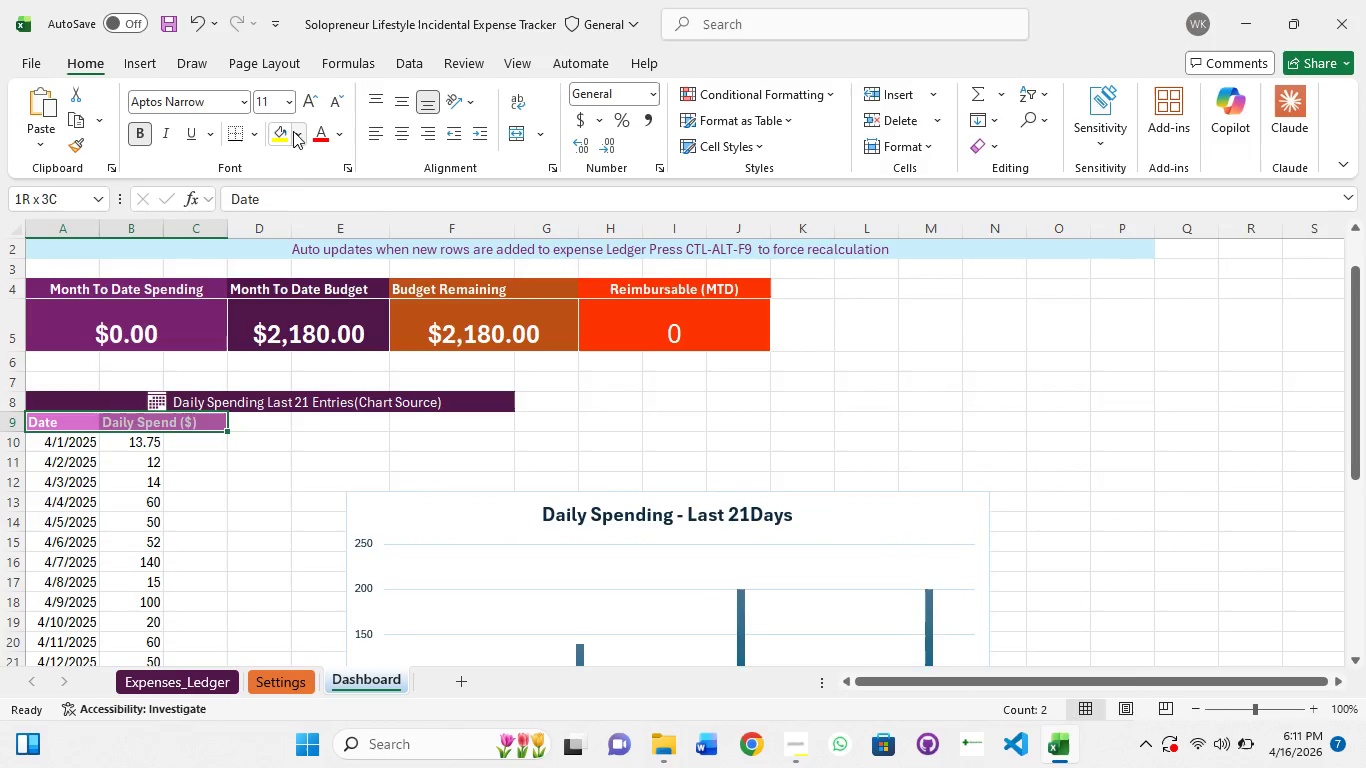 
left_click([304, 137])
 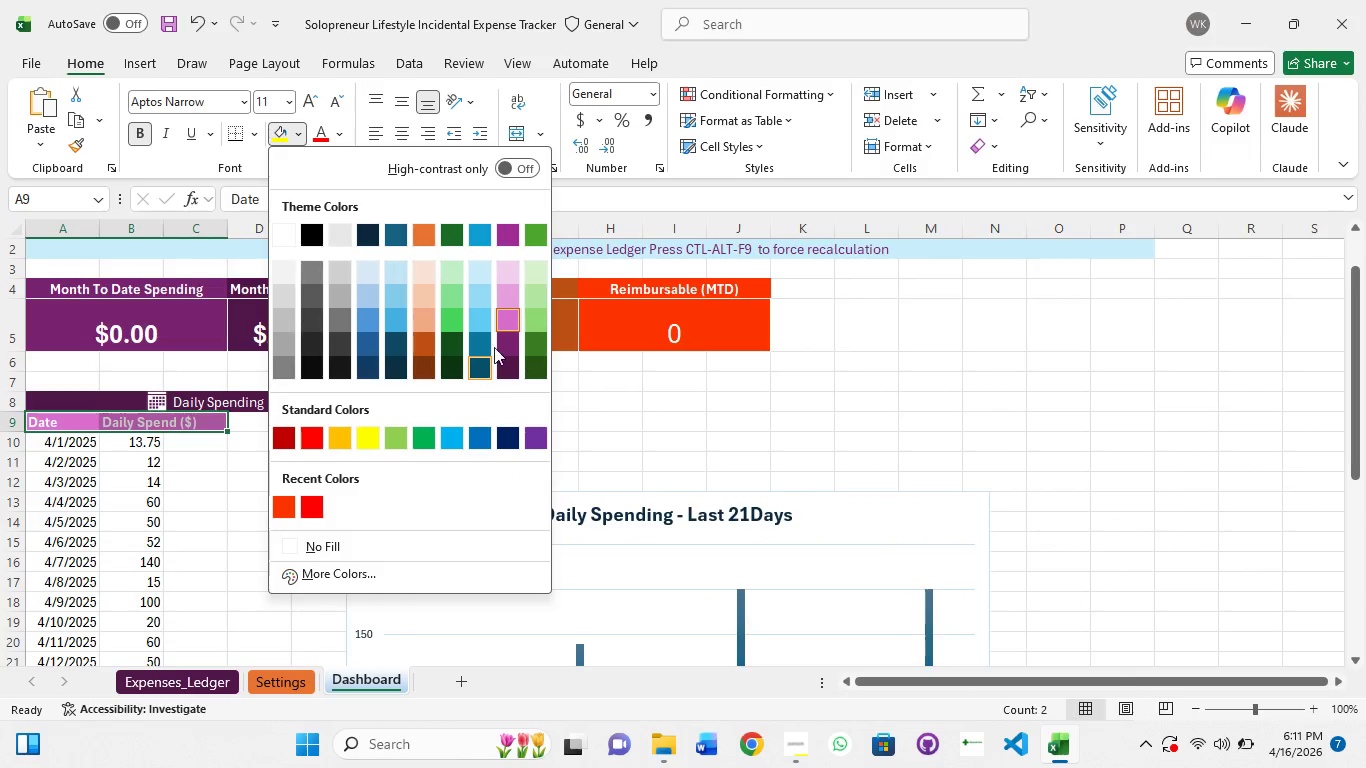 
left_click([500, 339])
 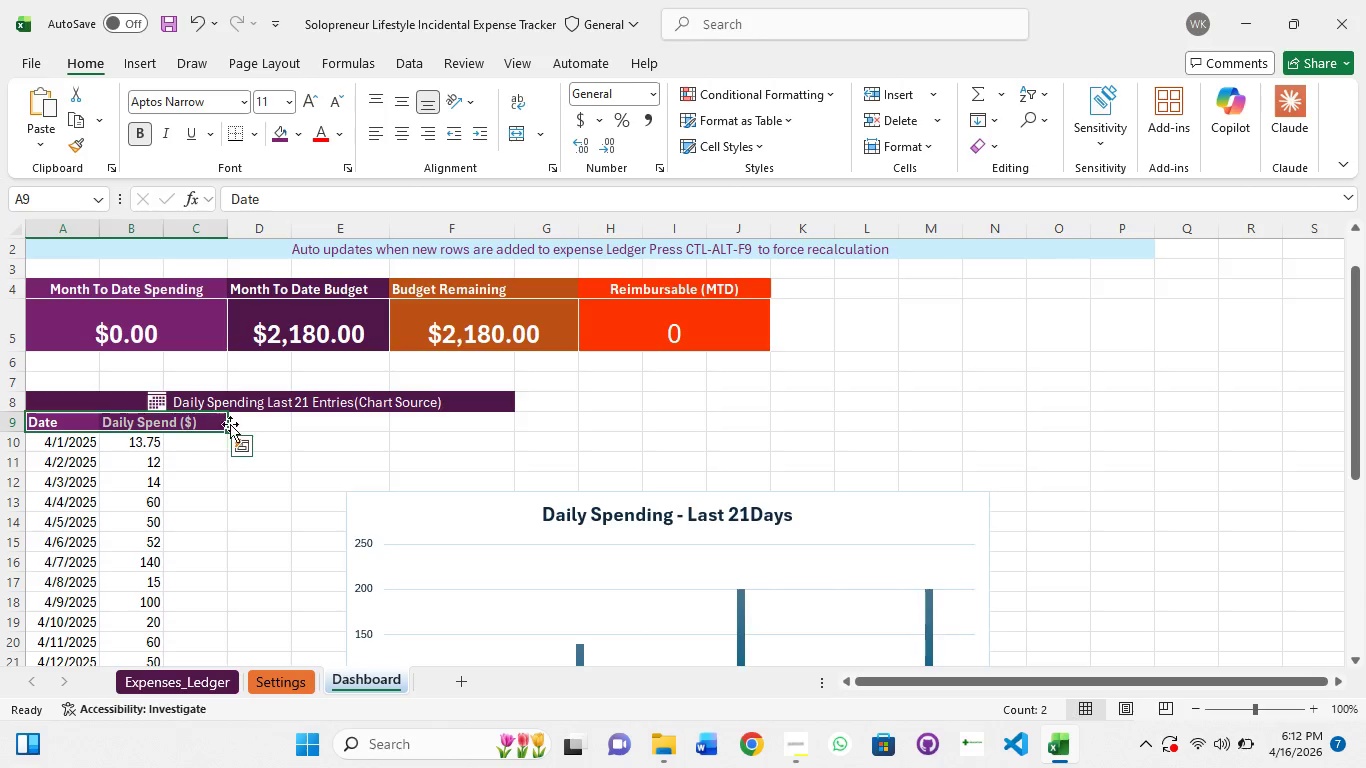 
left_click([244, 424])
 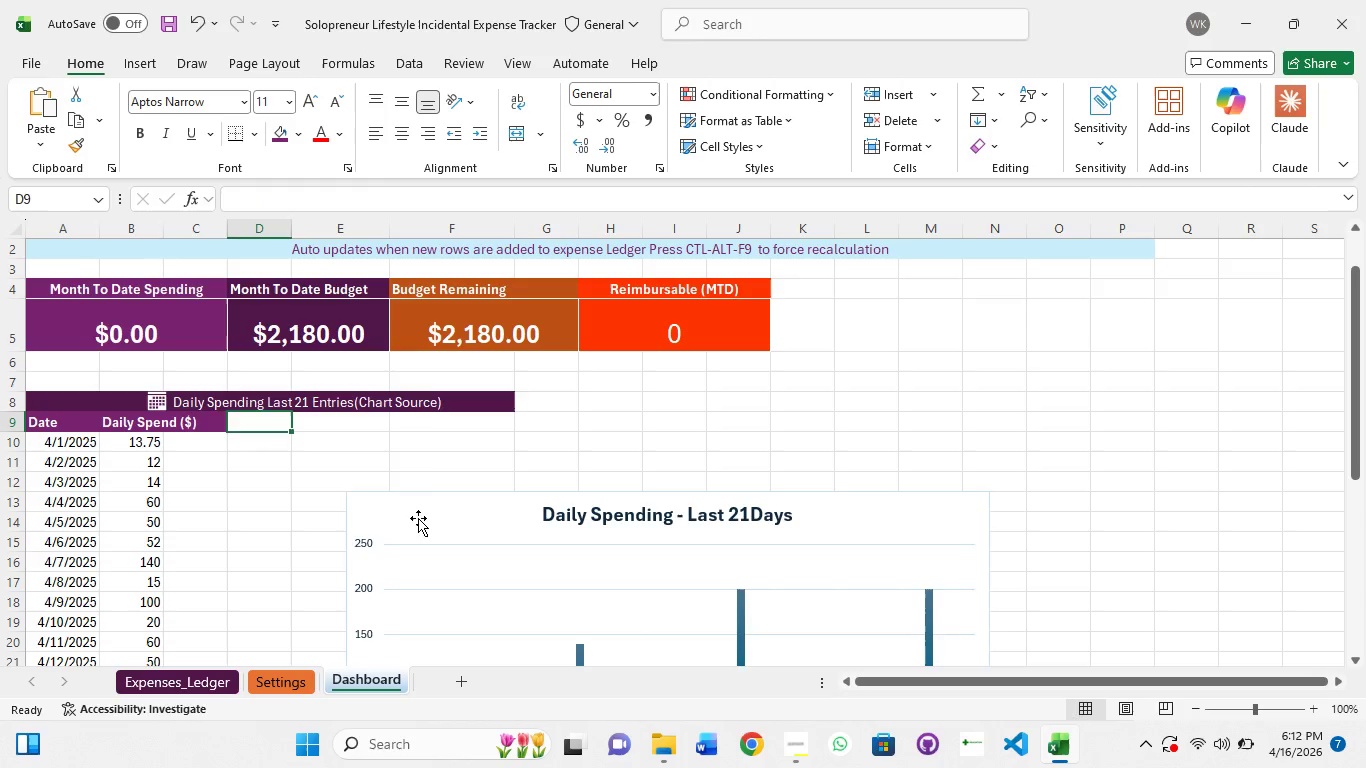 
left_click([406, 518])
 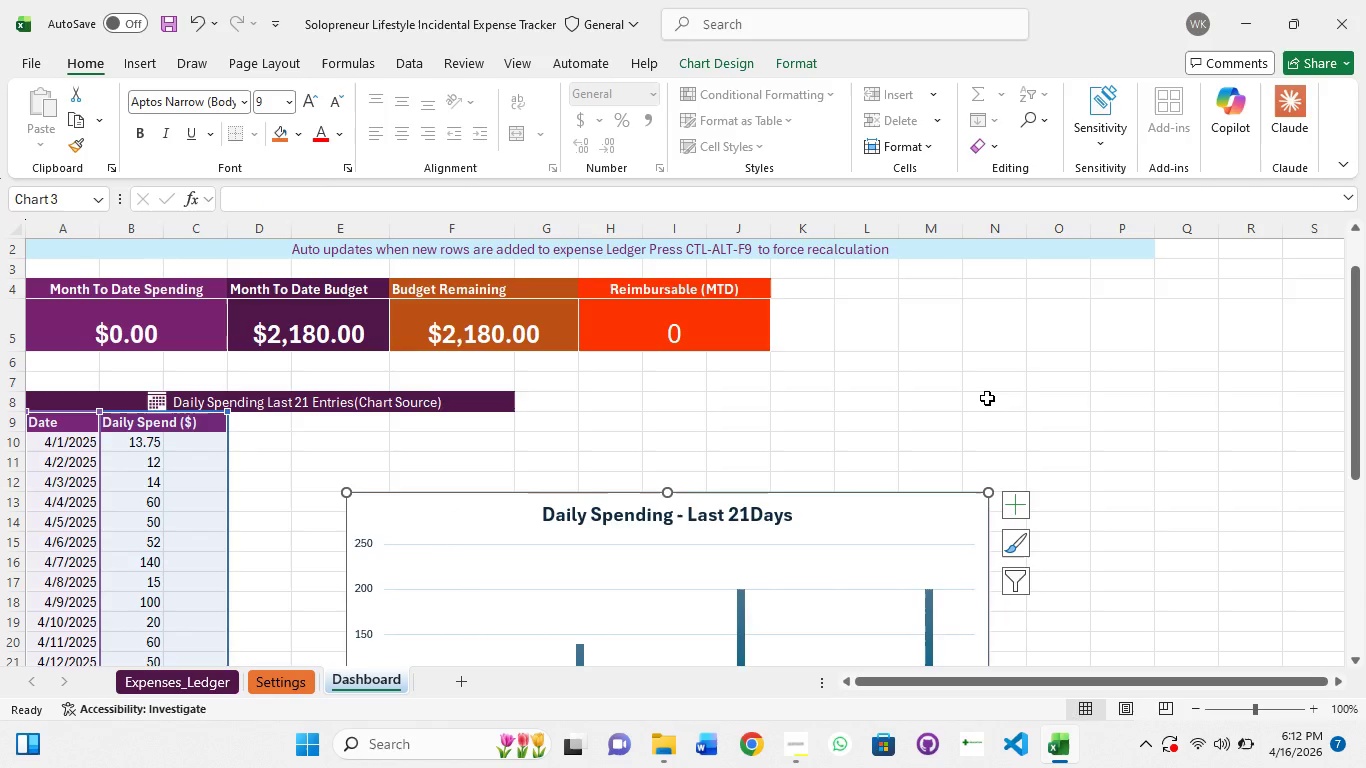 
left_click([987, 398])
 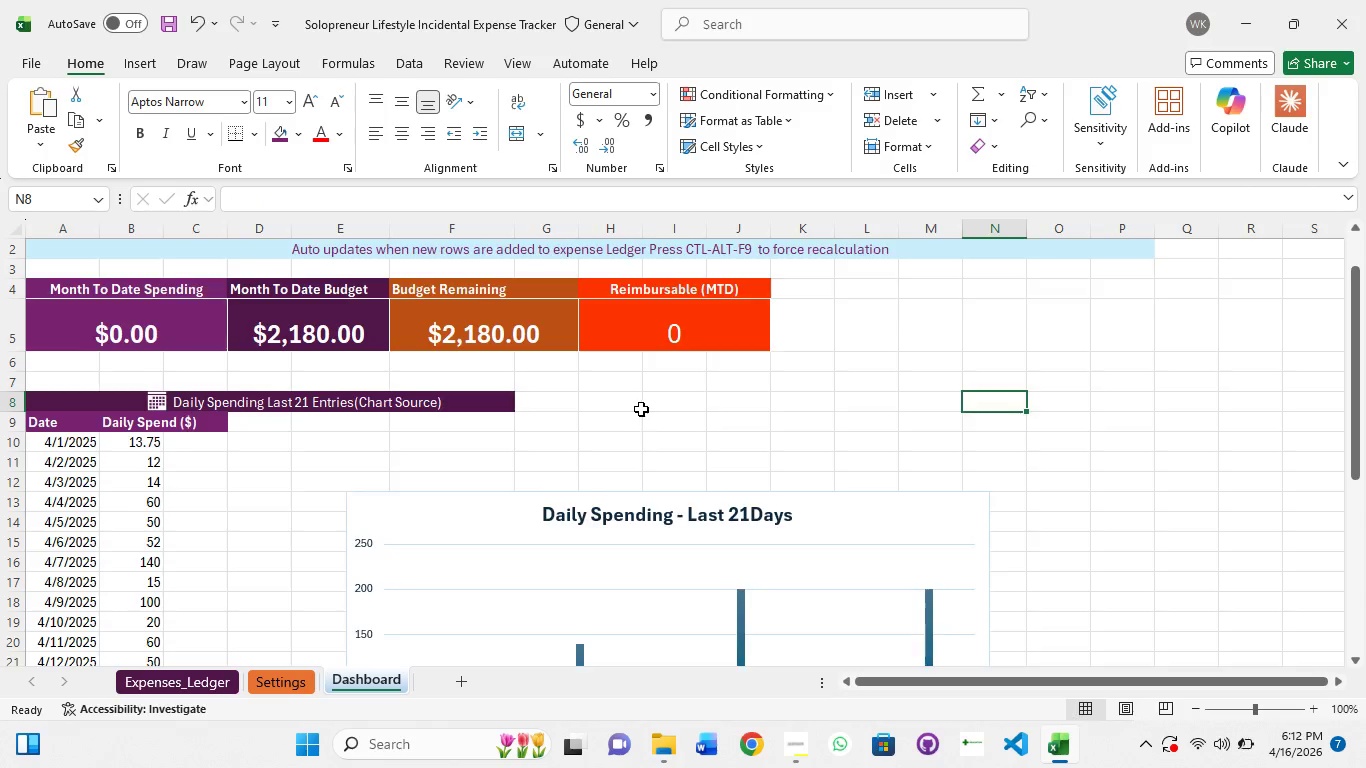 
scroll: coordinate [641, 409], scroll_direction: up, amount: 4.0
 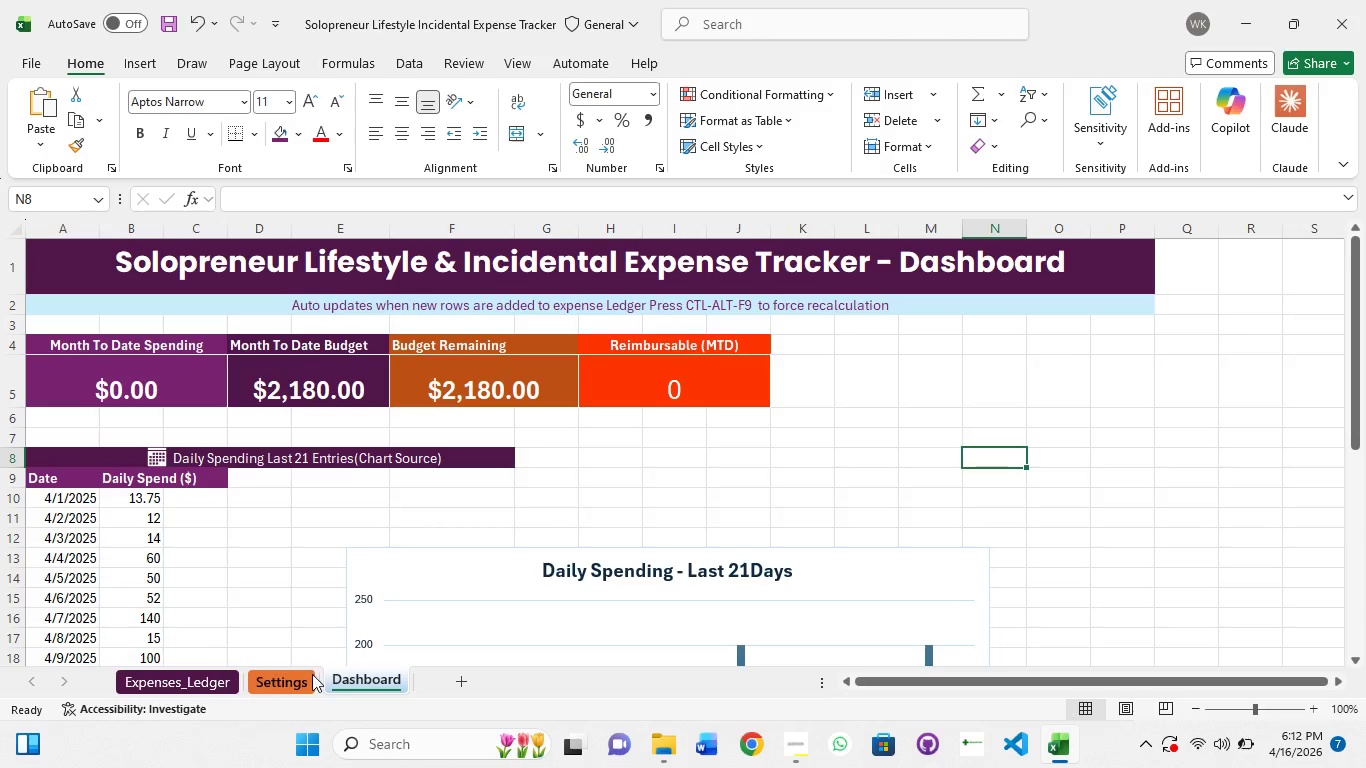 
left_click([296, 680])
 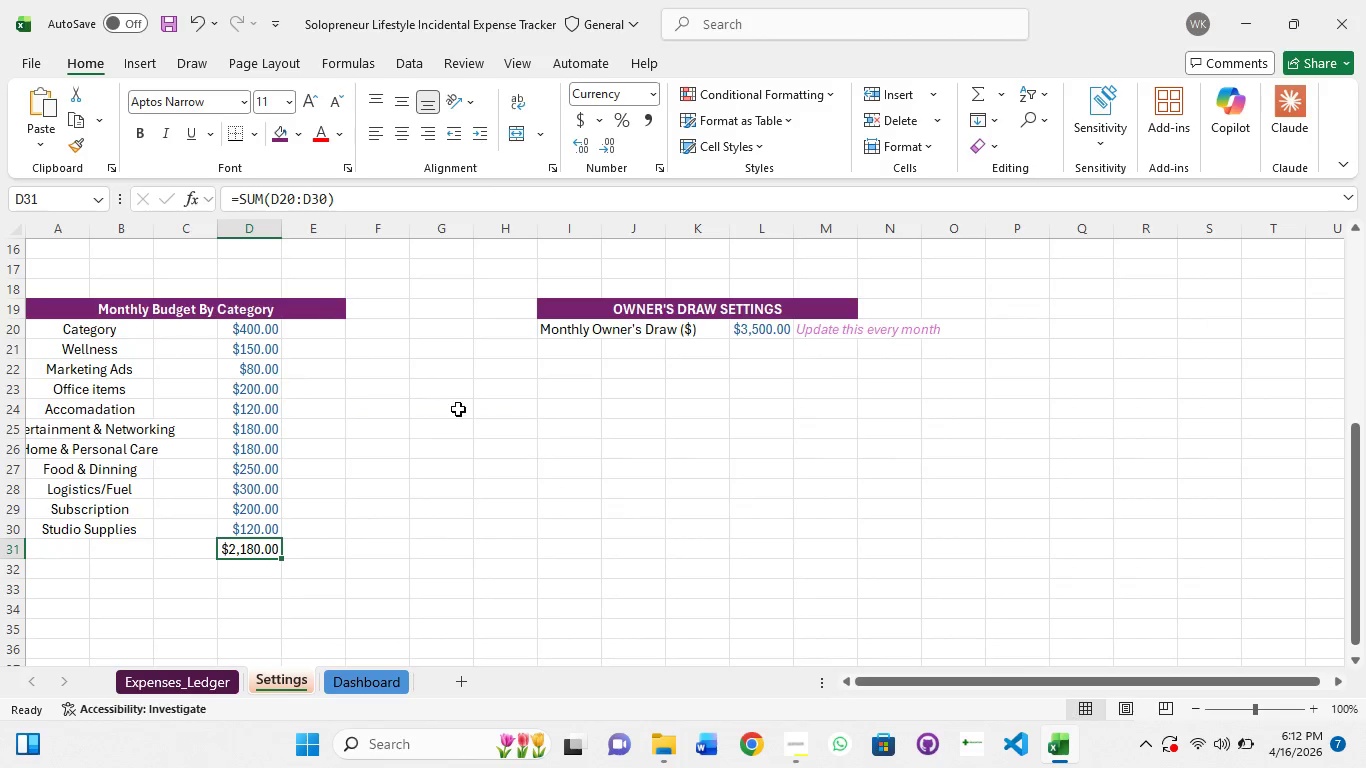 
scroll: coordinate [468, 405], scroll_direction: up, amount: 7.0
 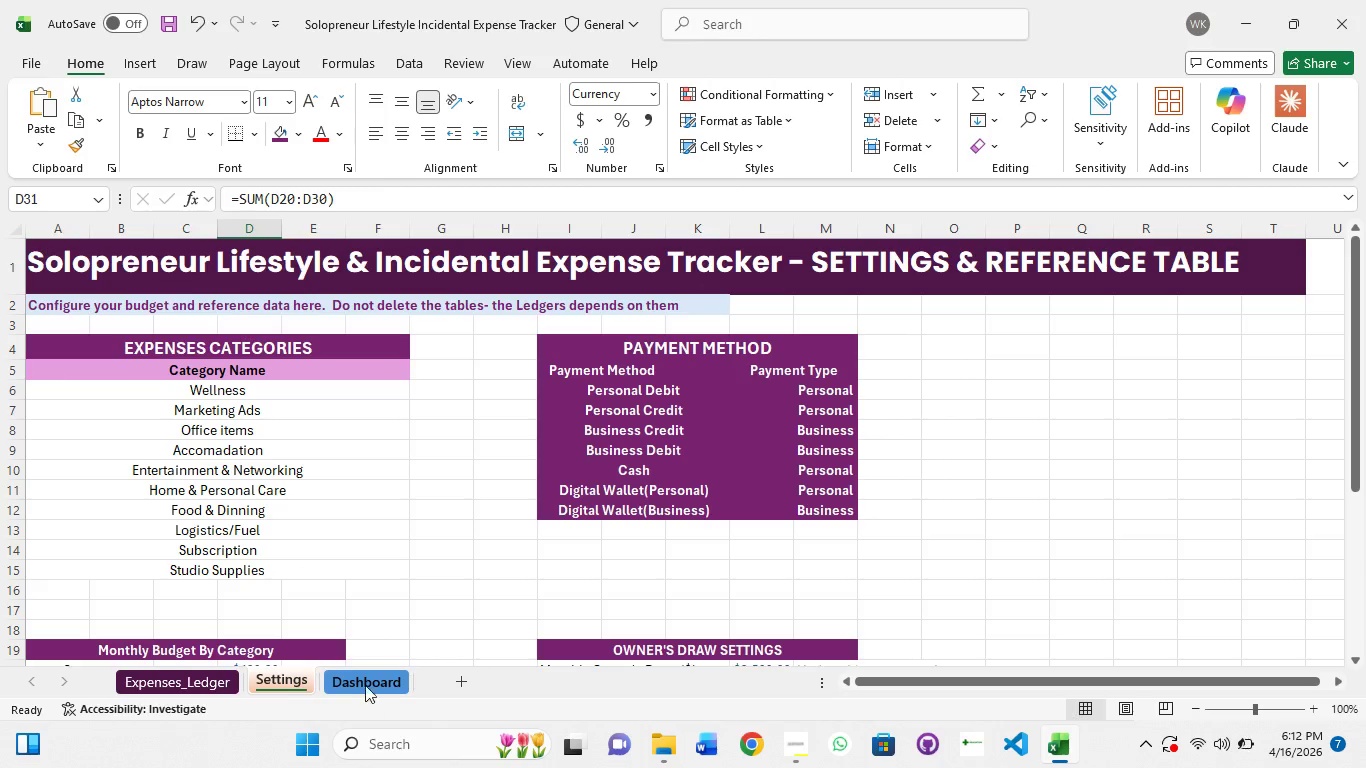 
left_click([362, 674])
 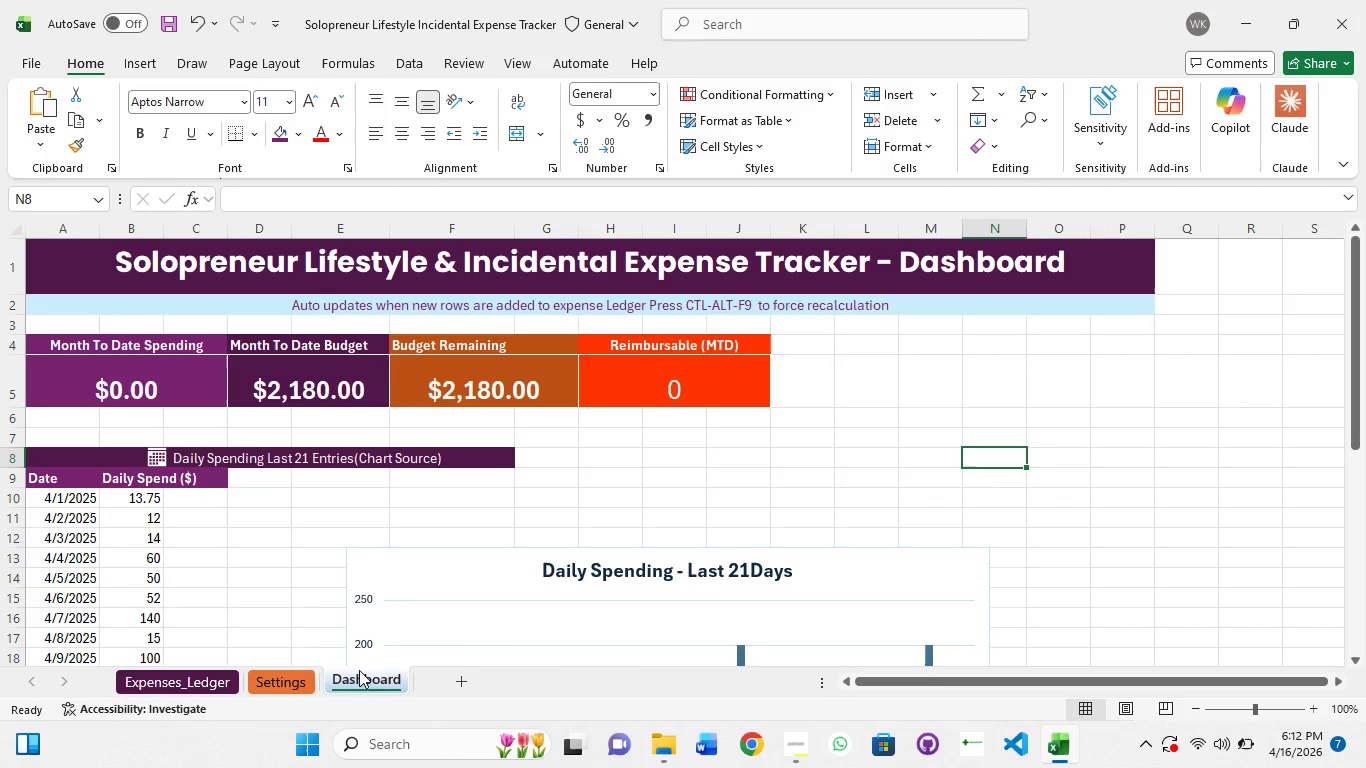 
scroll: coordinate [362, 640], scroll_direction: up, amount: 3.0
 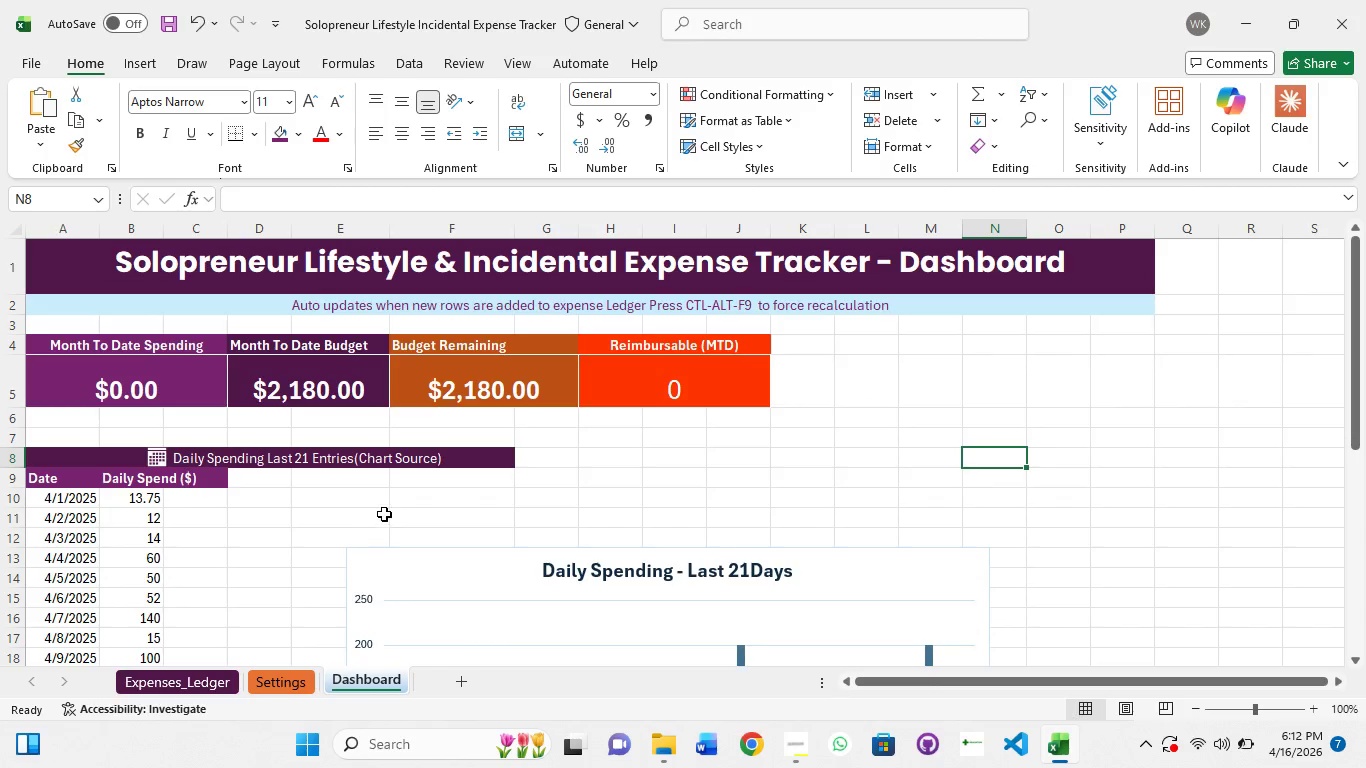 
scroll: coordinate [371, 531], scroll_direction: down, amount: 1.0
 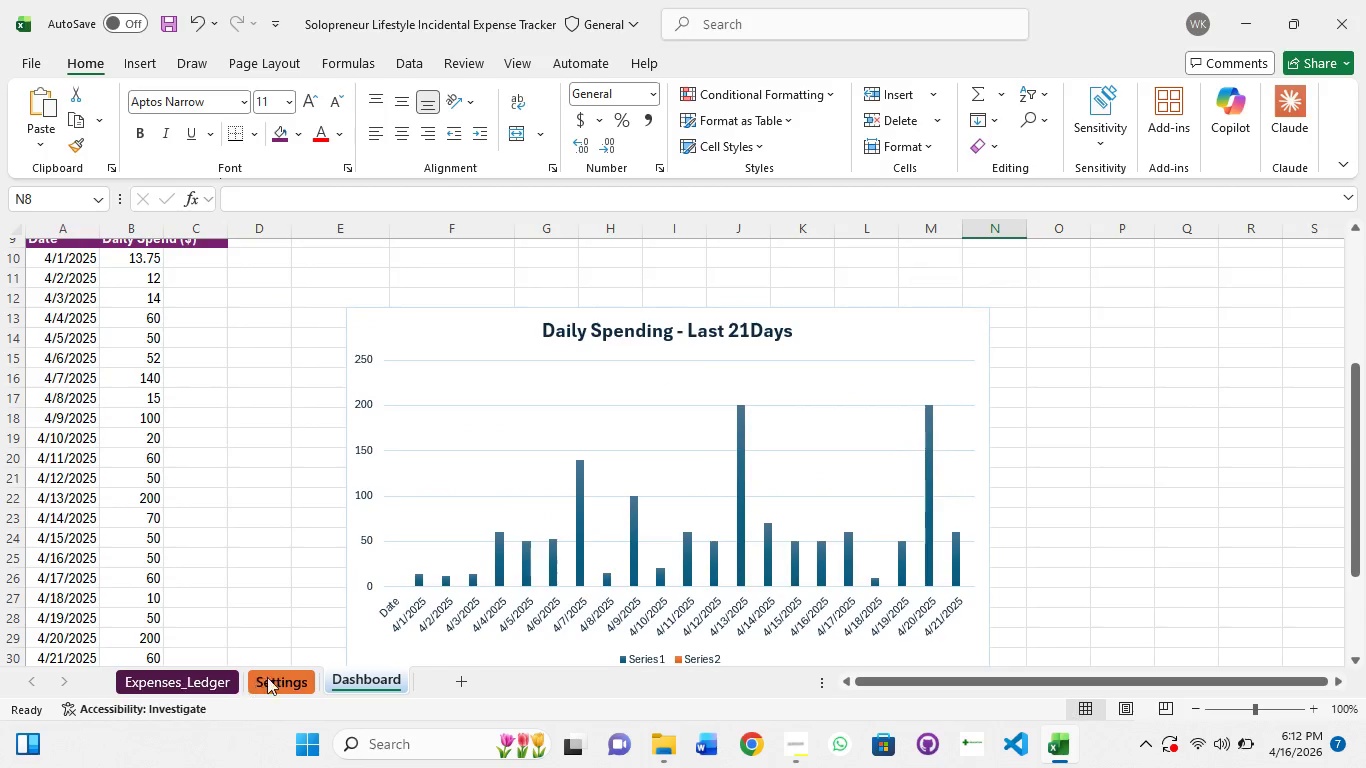 
left_click([277, 673])
 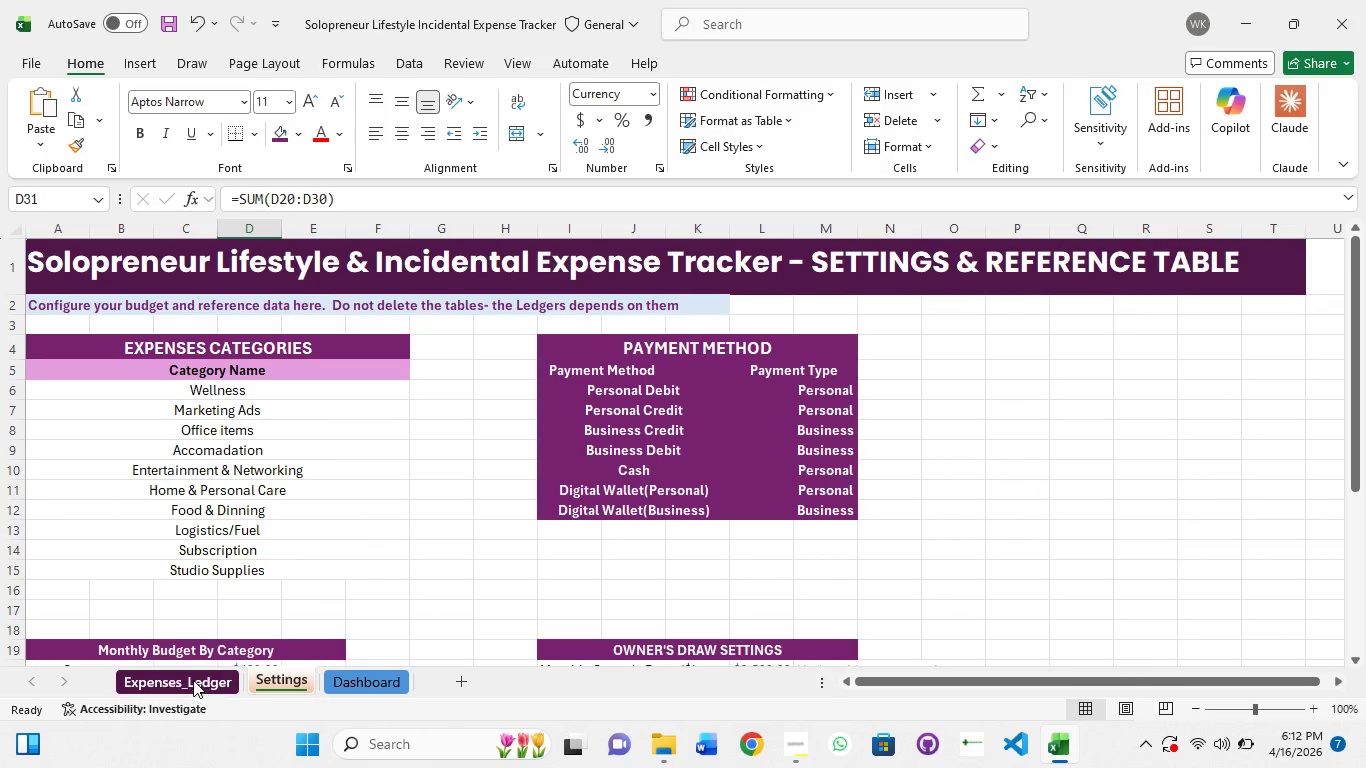 
left_click([192, 678])
 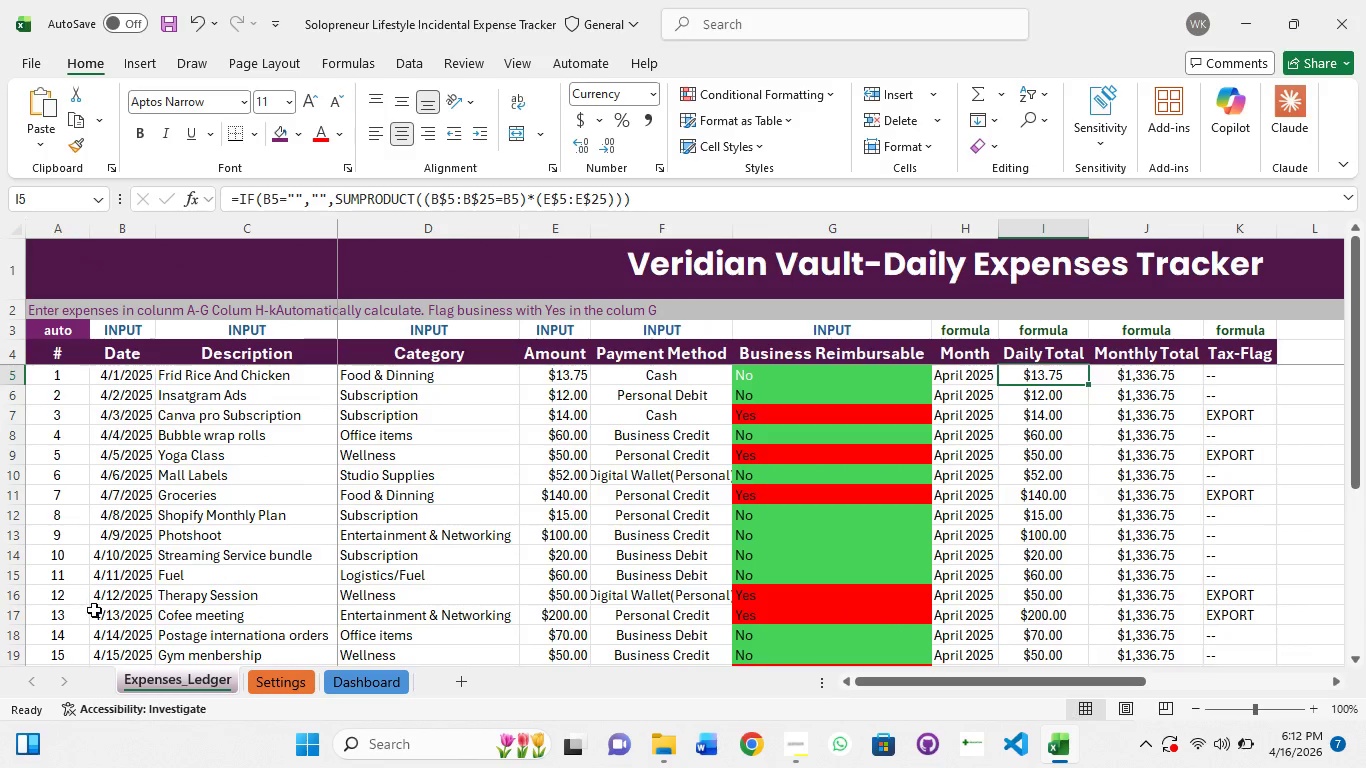 
key(Control+S)
 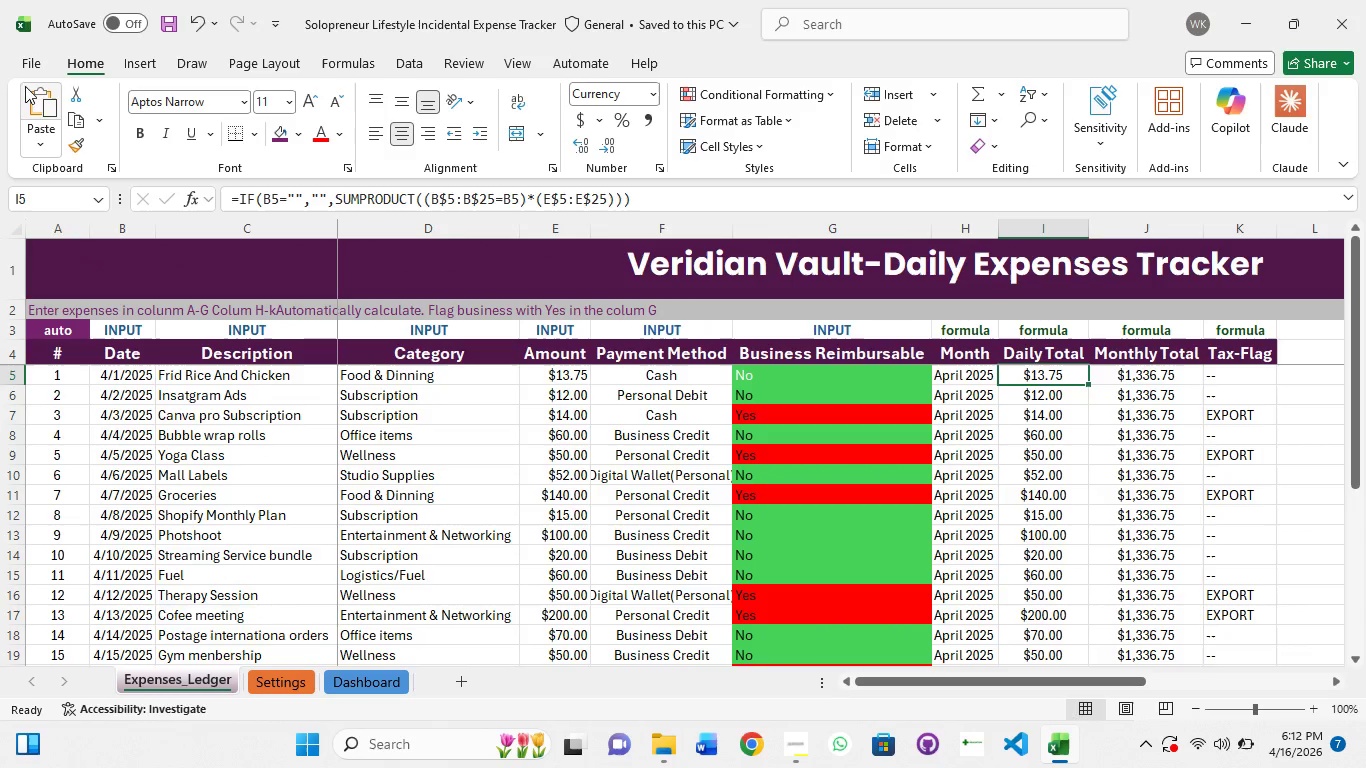 
hold_key(key=ControlLeft, duration=1.66)